 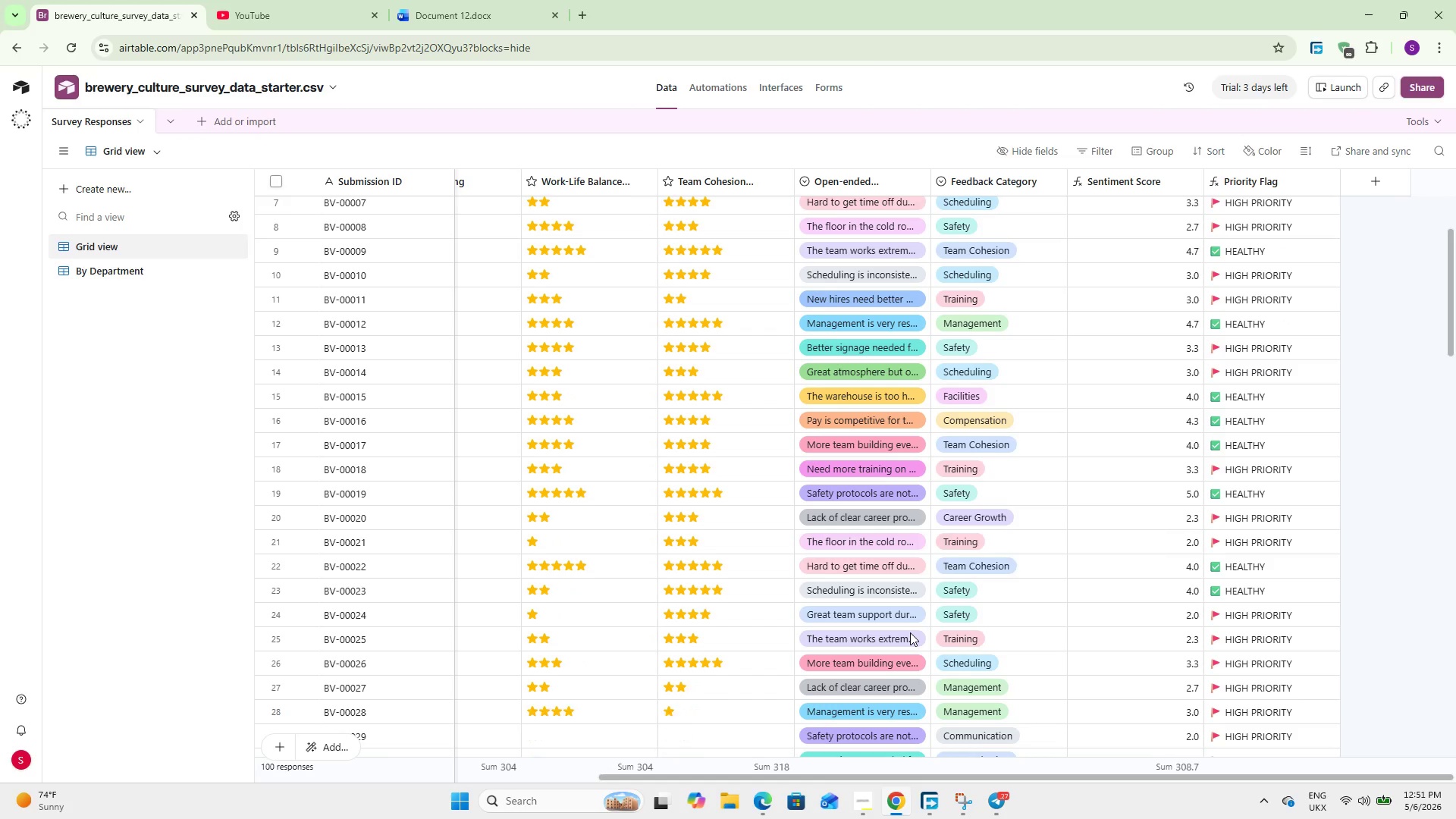 
scroll: coordinate [910, 632], scroll_direction: up, amount: 1.0
 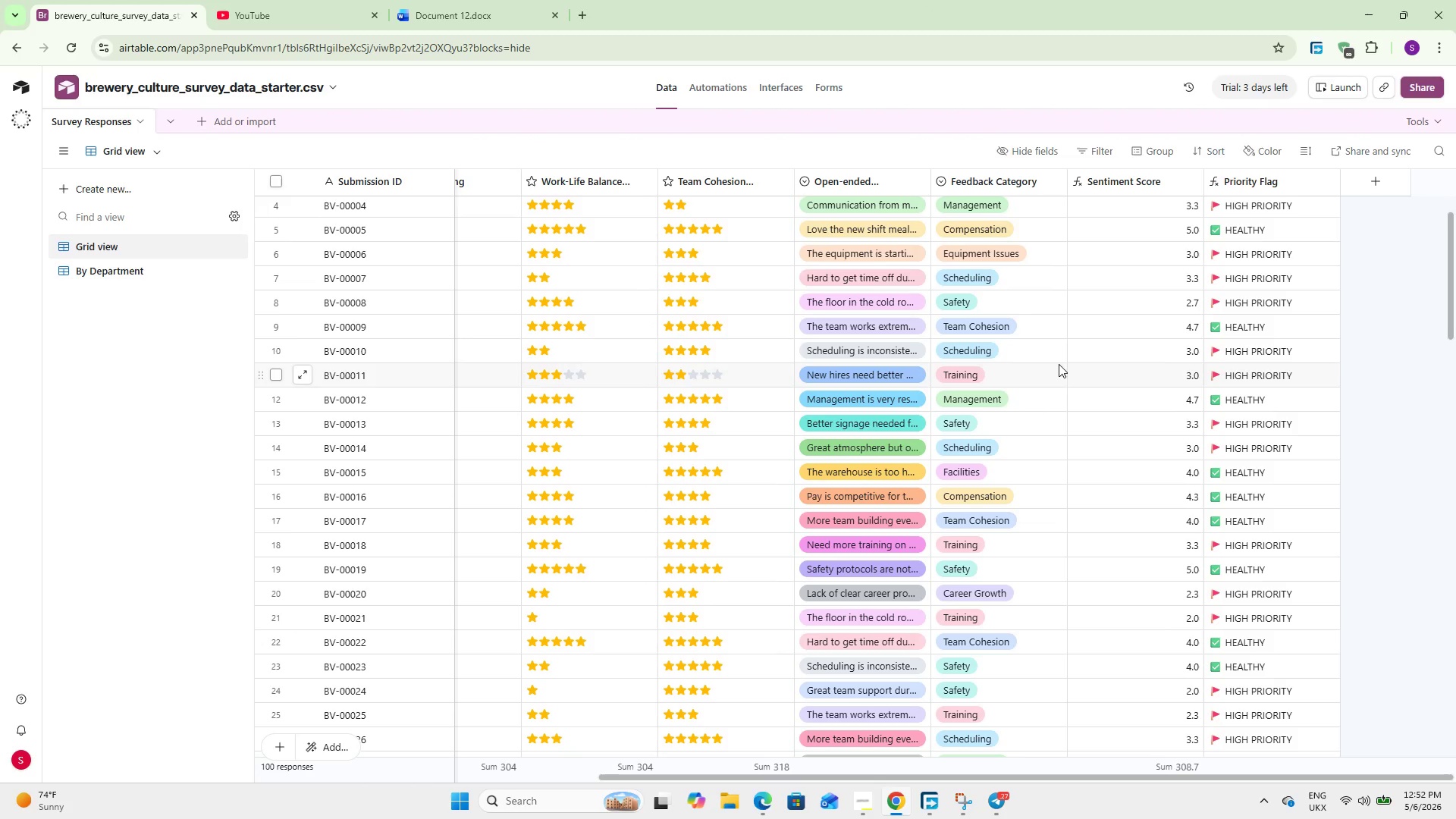 
wait(5.46)
 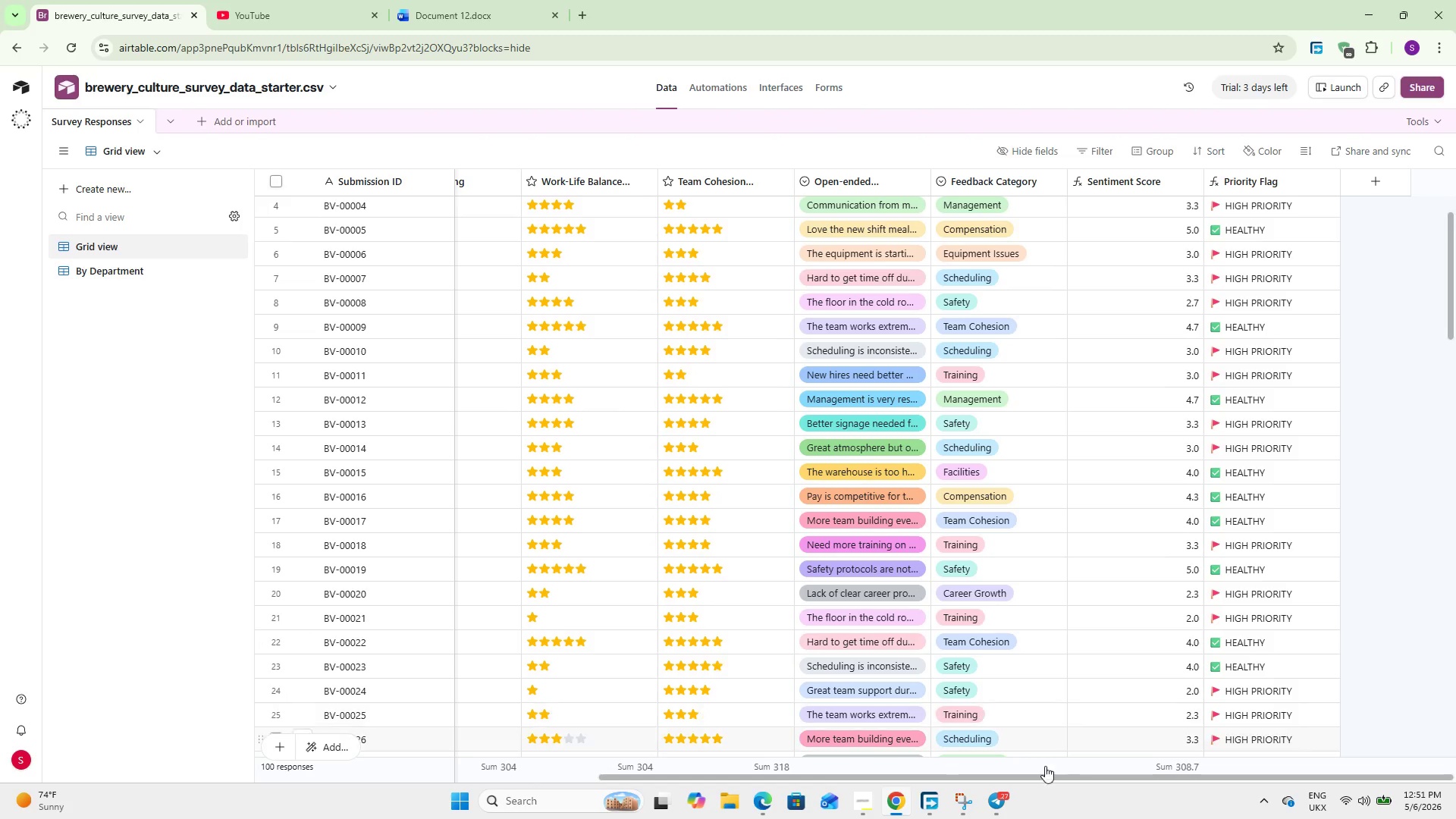 
left_click([774, 83])
 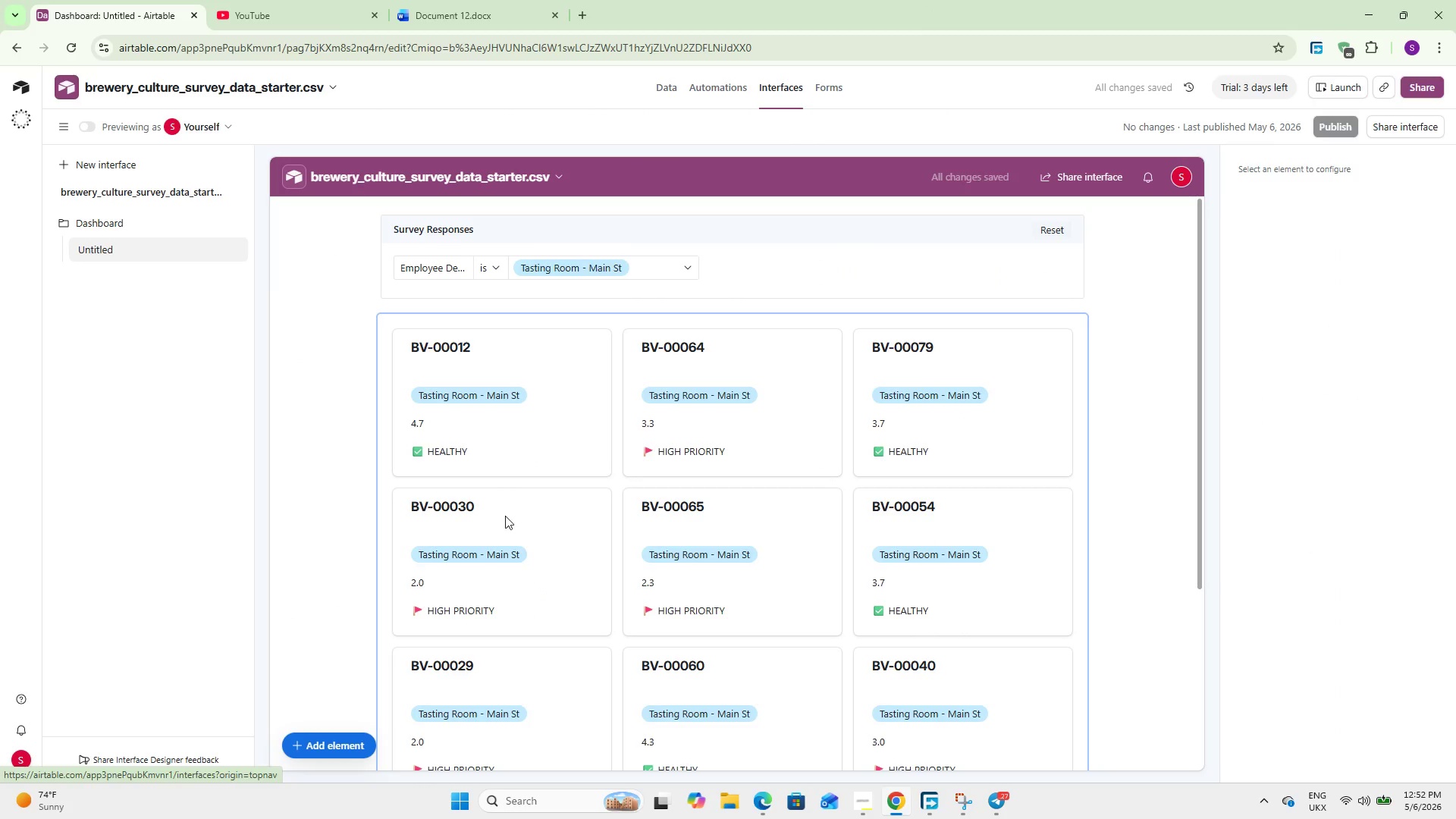 
left_click([514, 412])
 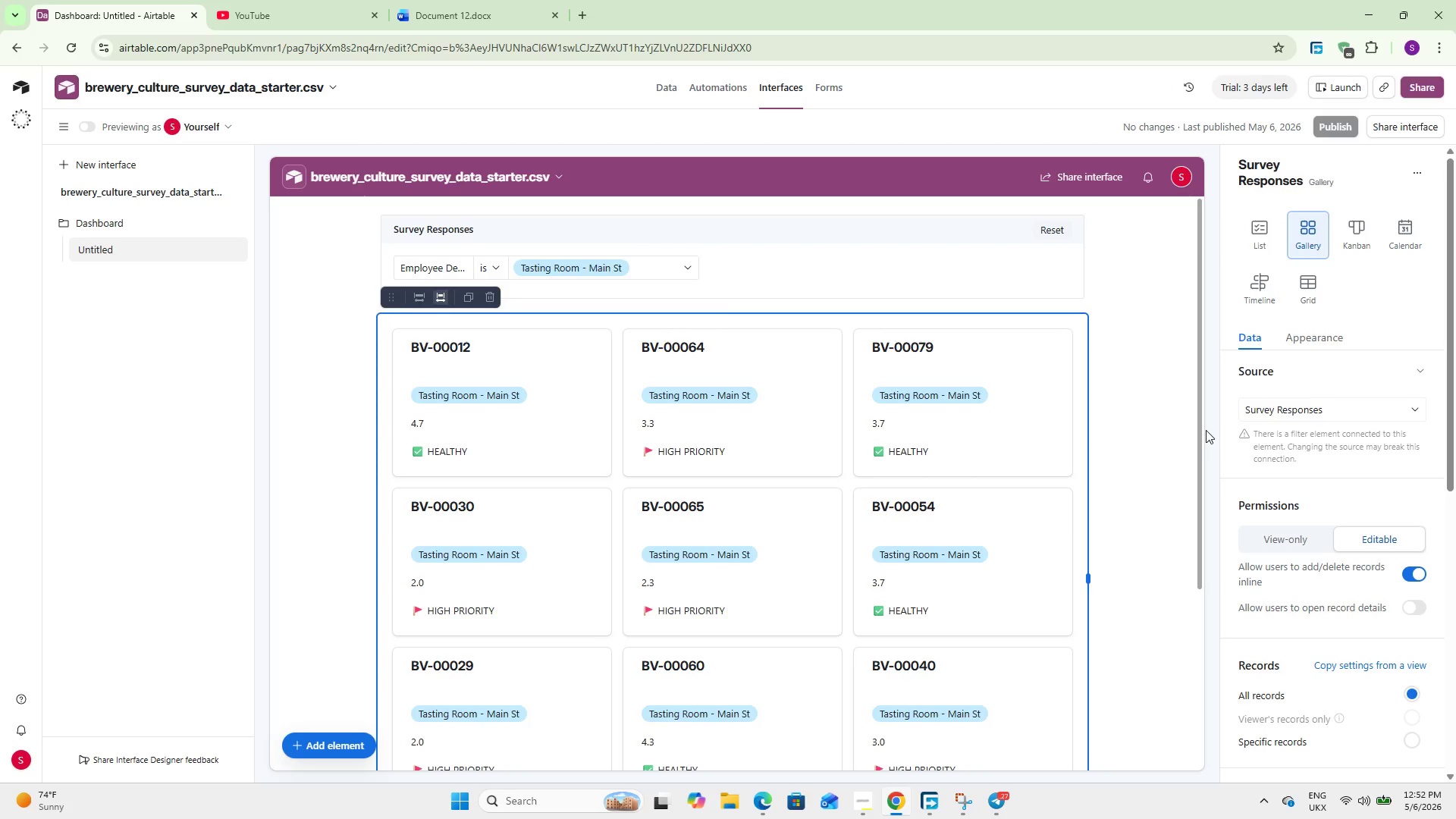 
wait(5.61)
 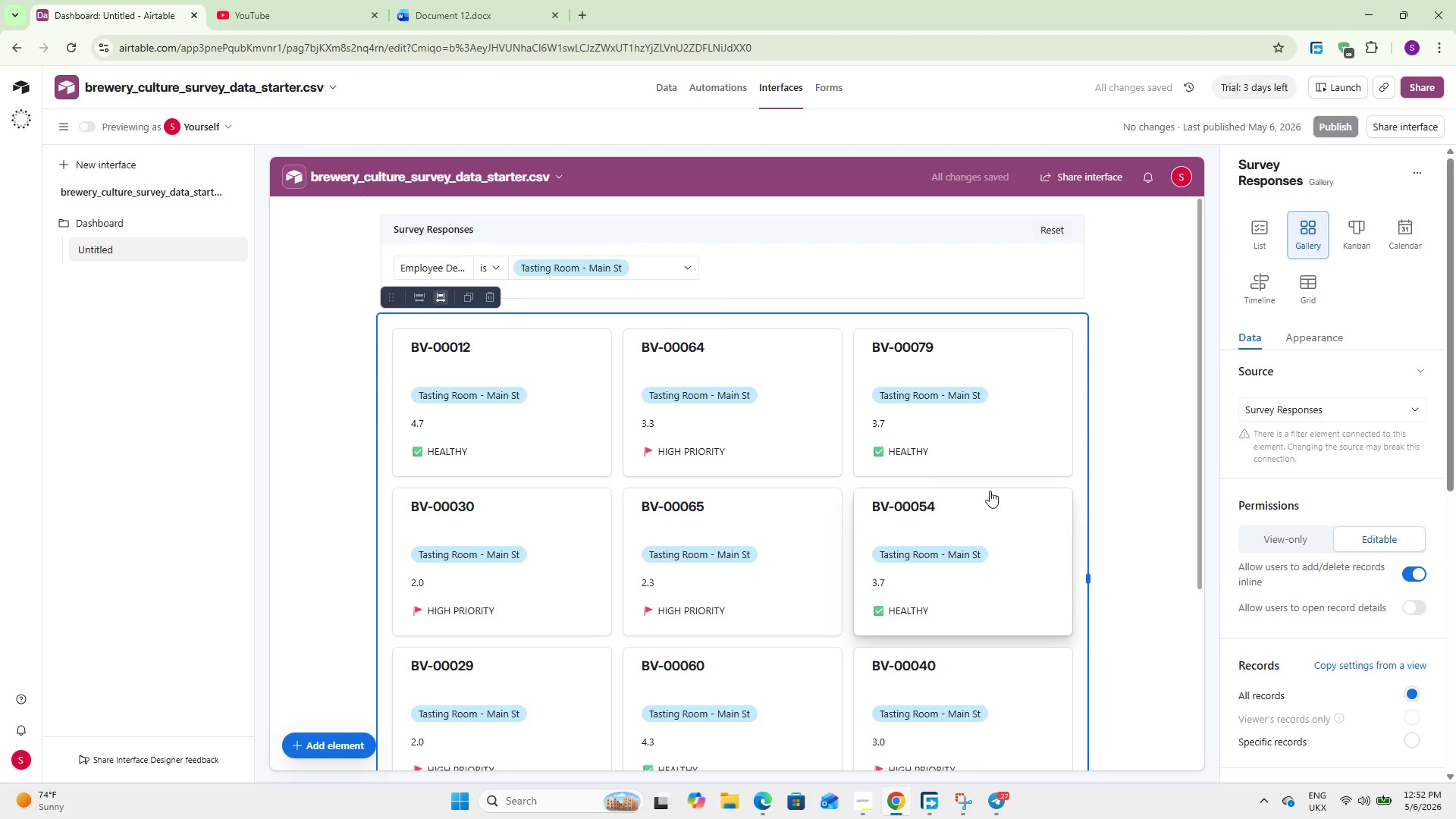 
left_click([1295, 340])
 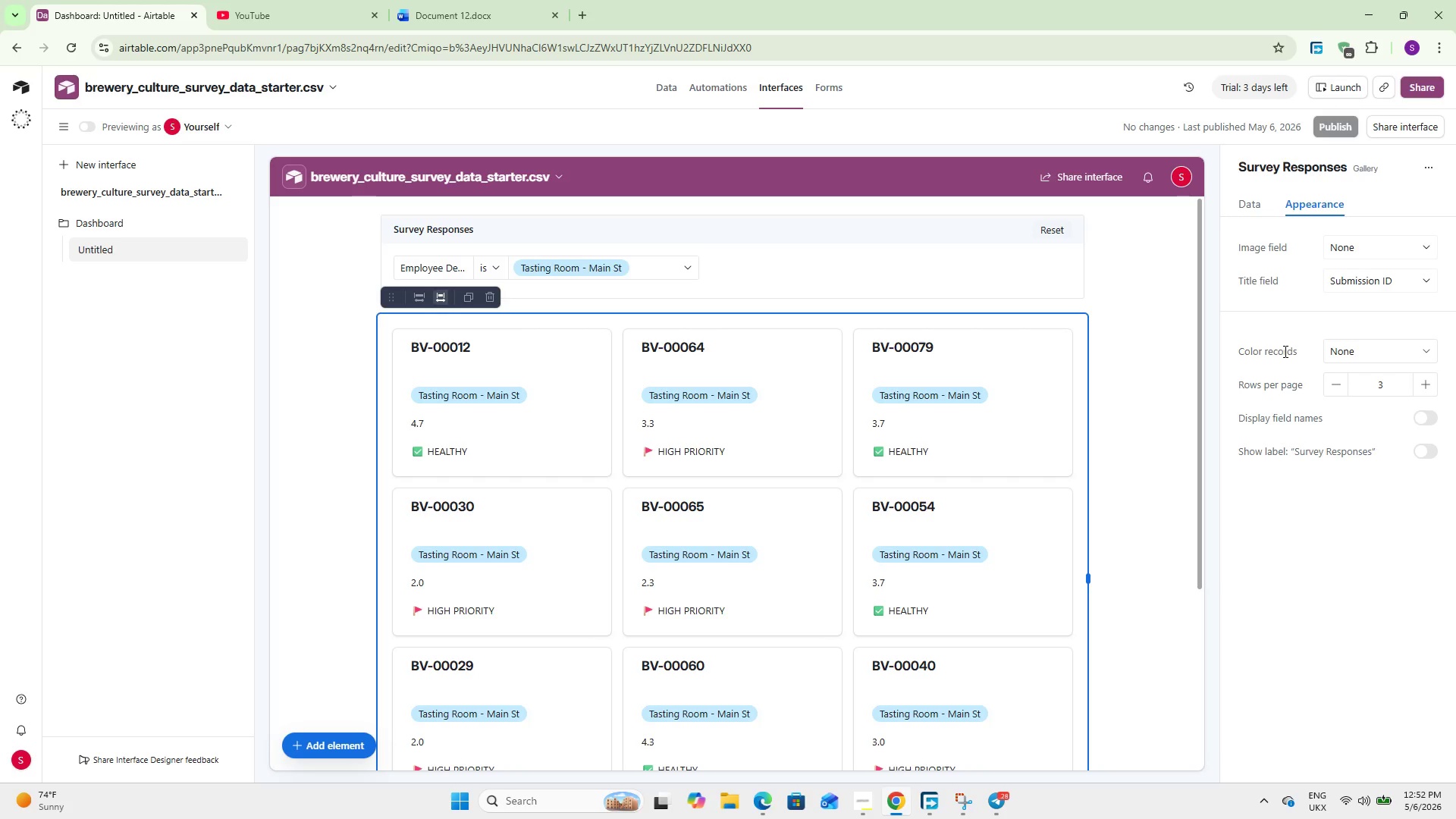 
wait(6.0)
 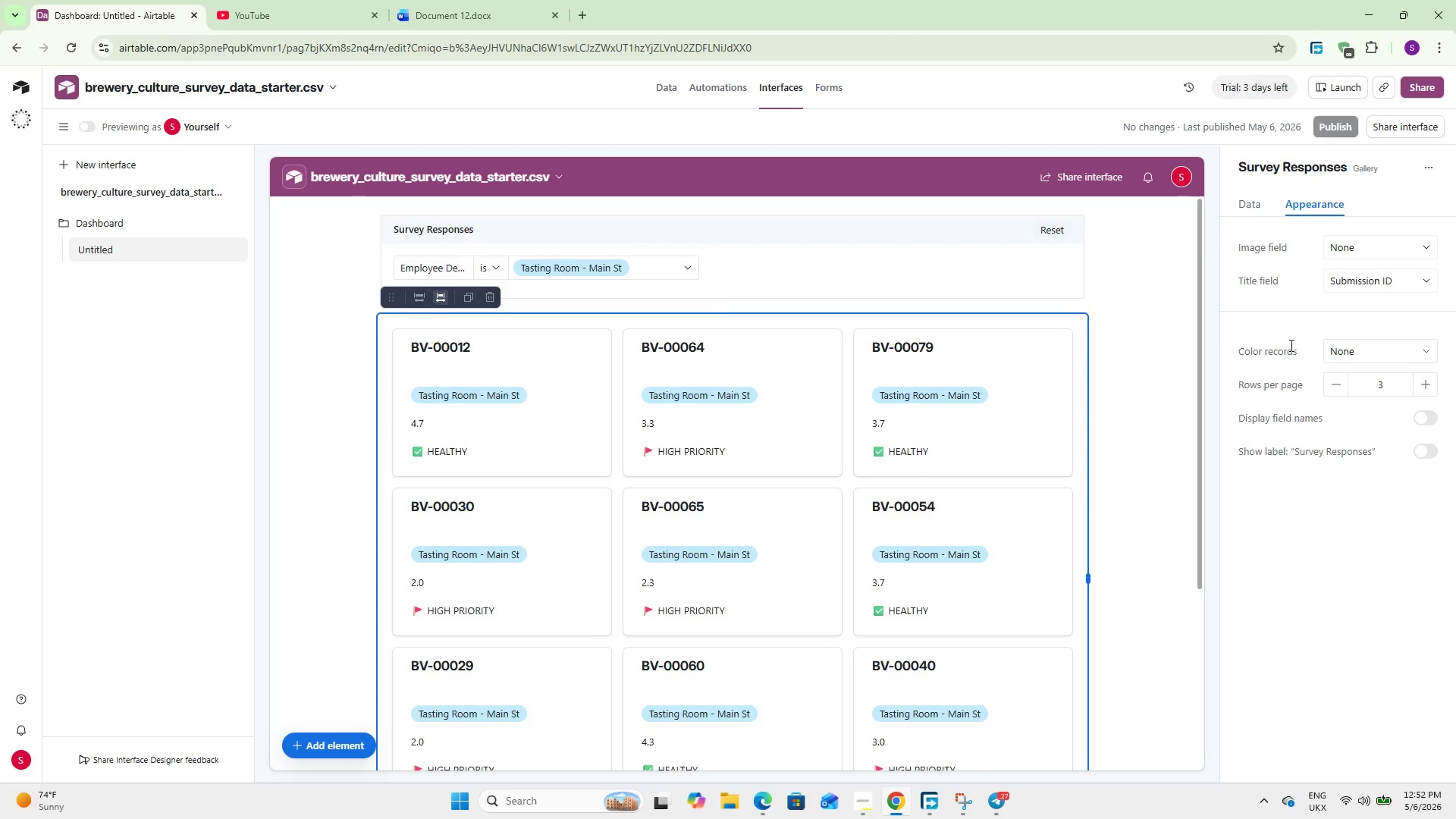 
left_click([1345, 276])
 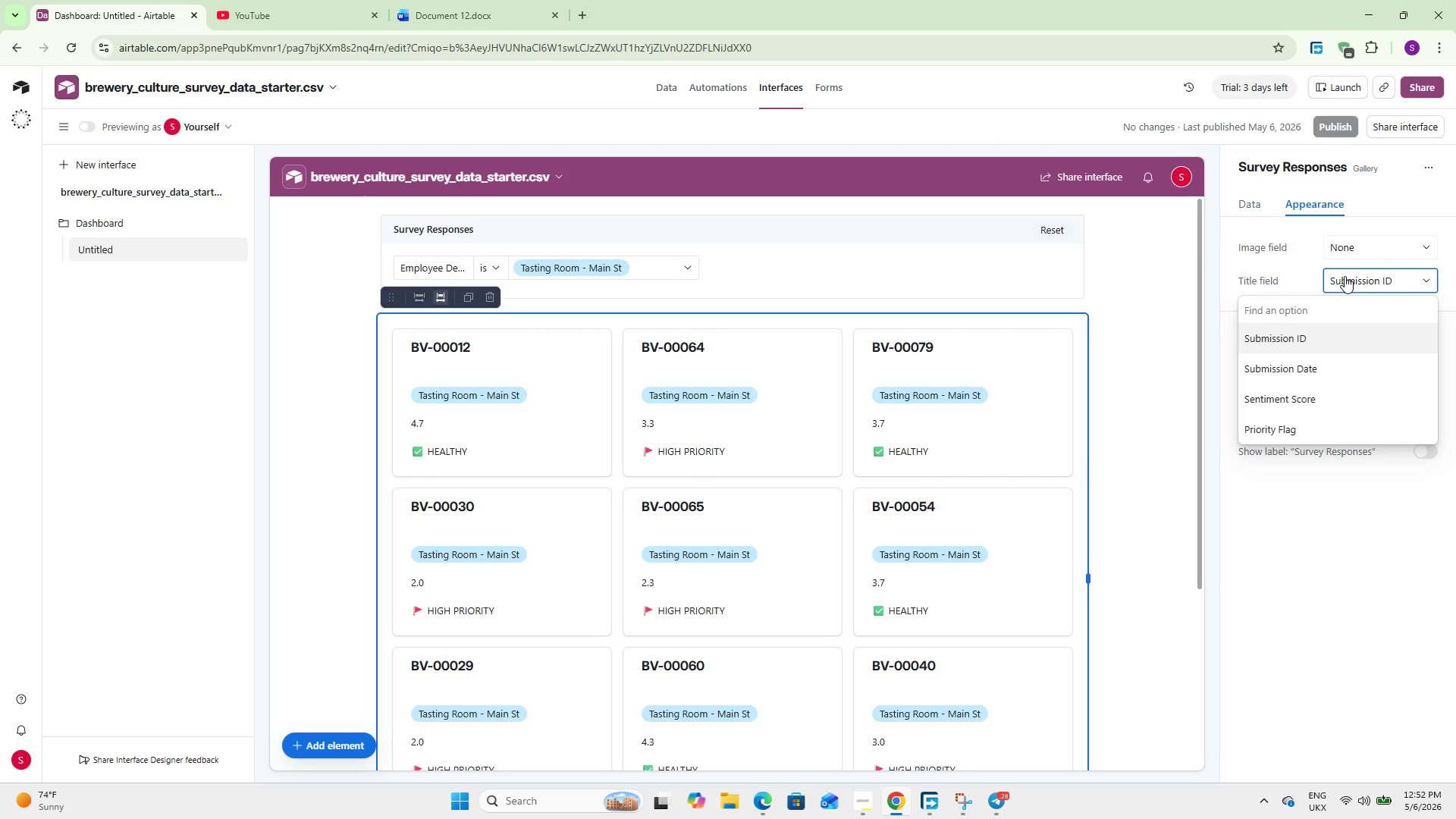 
left_click([1345, 276])
 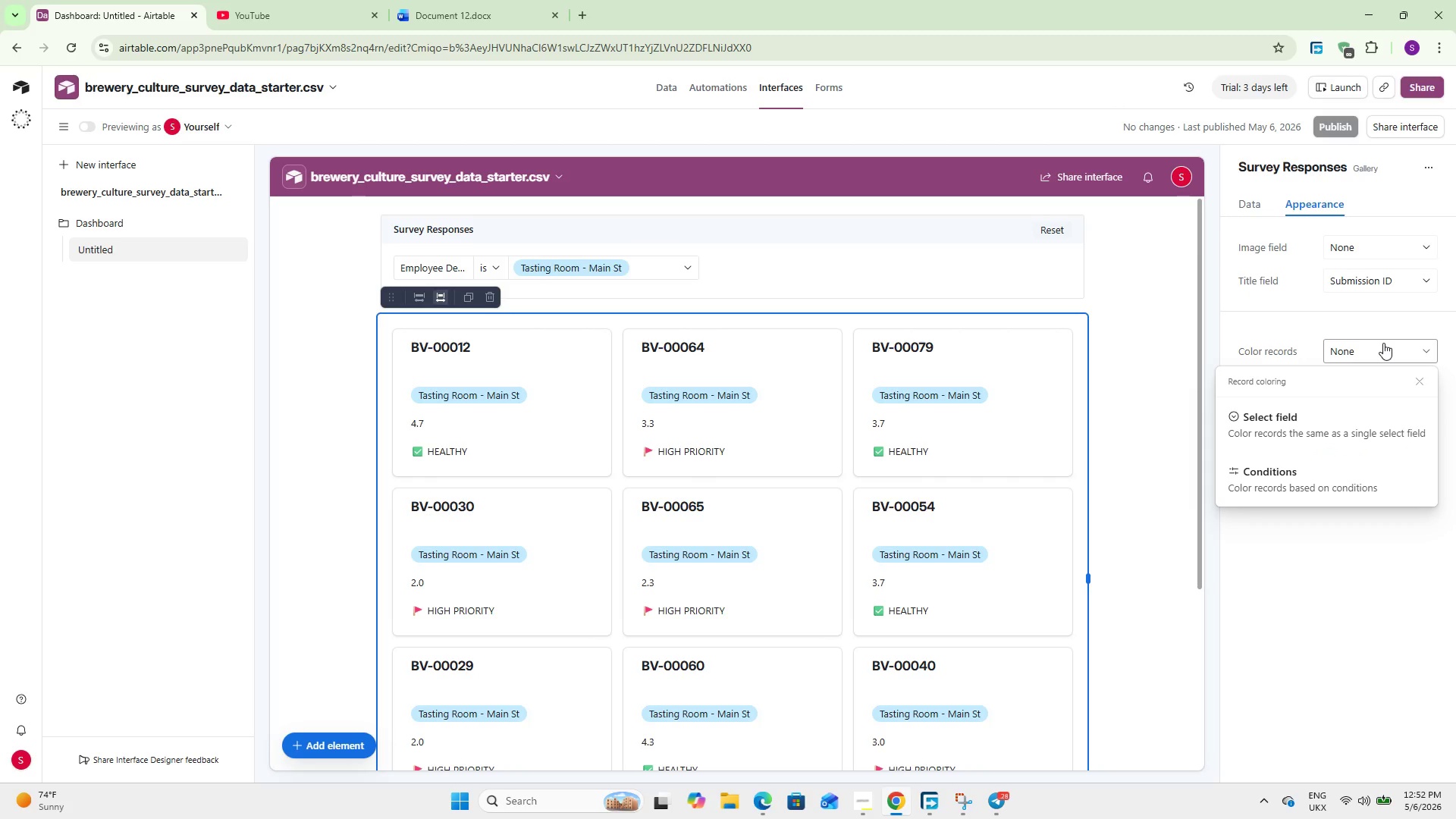 
left_click([1378, 344])
 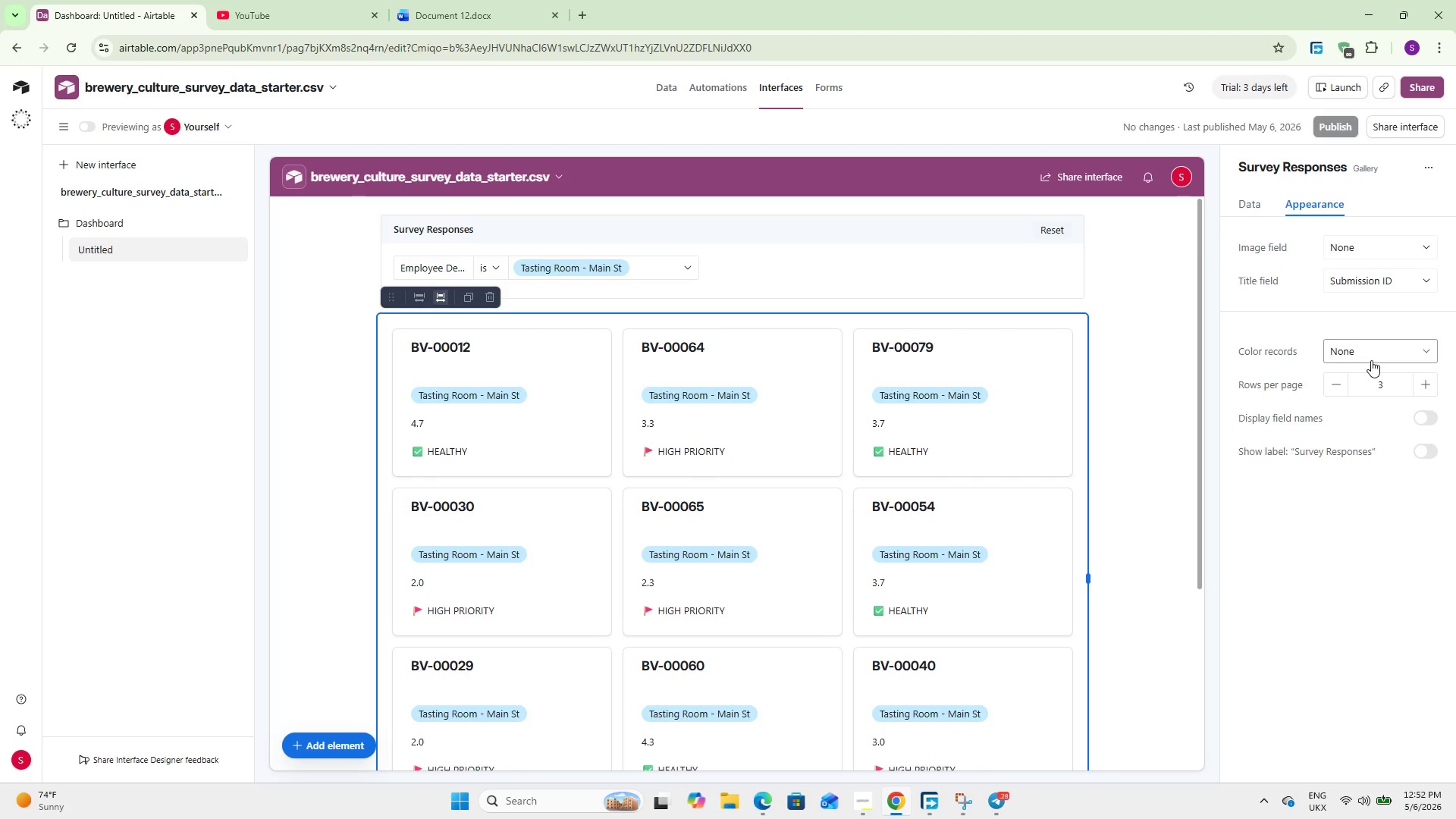 
left_click([1426, 419])
 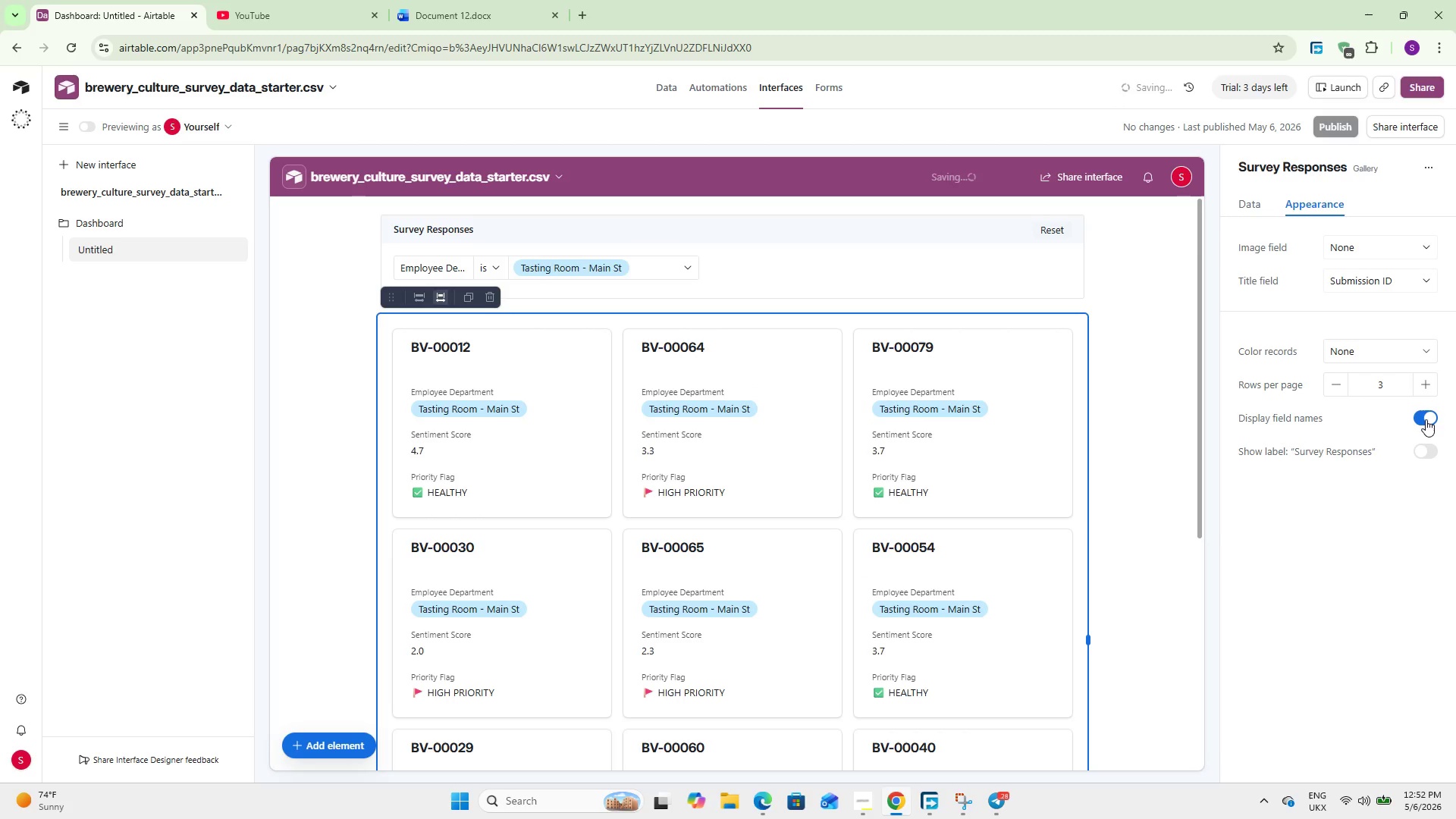 
left_click([1426, 419])
 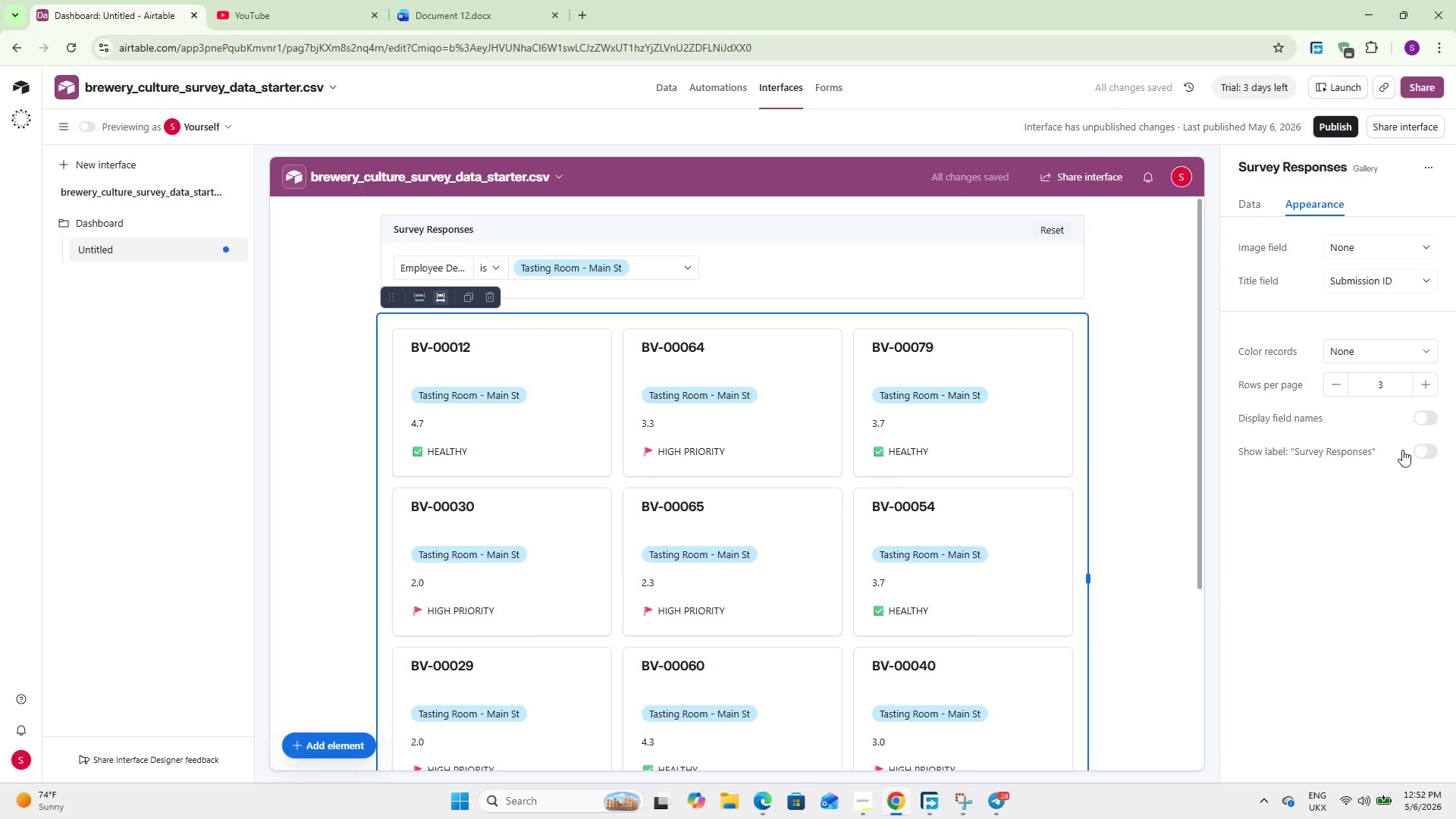 
left_click([1413, 443])
 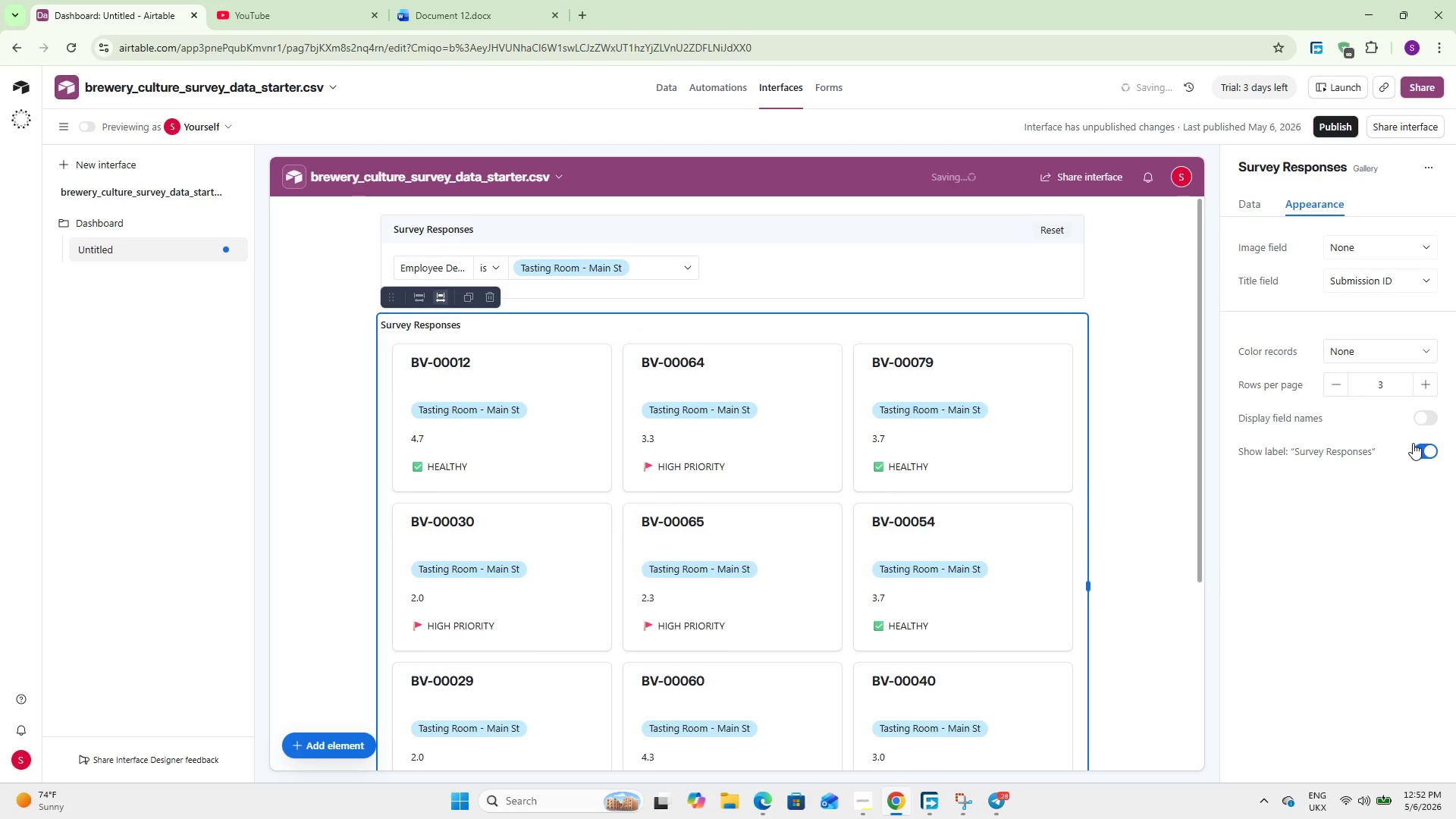 
left_click([1413, 443])
 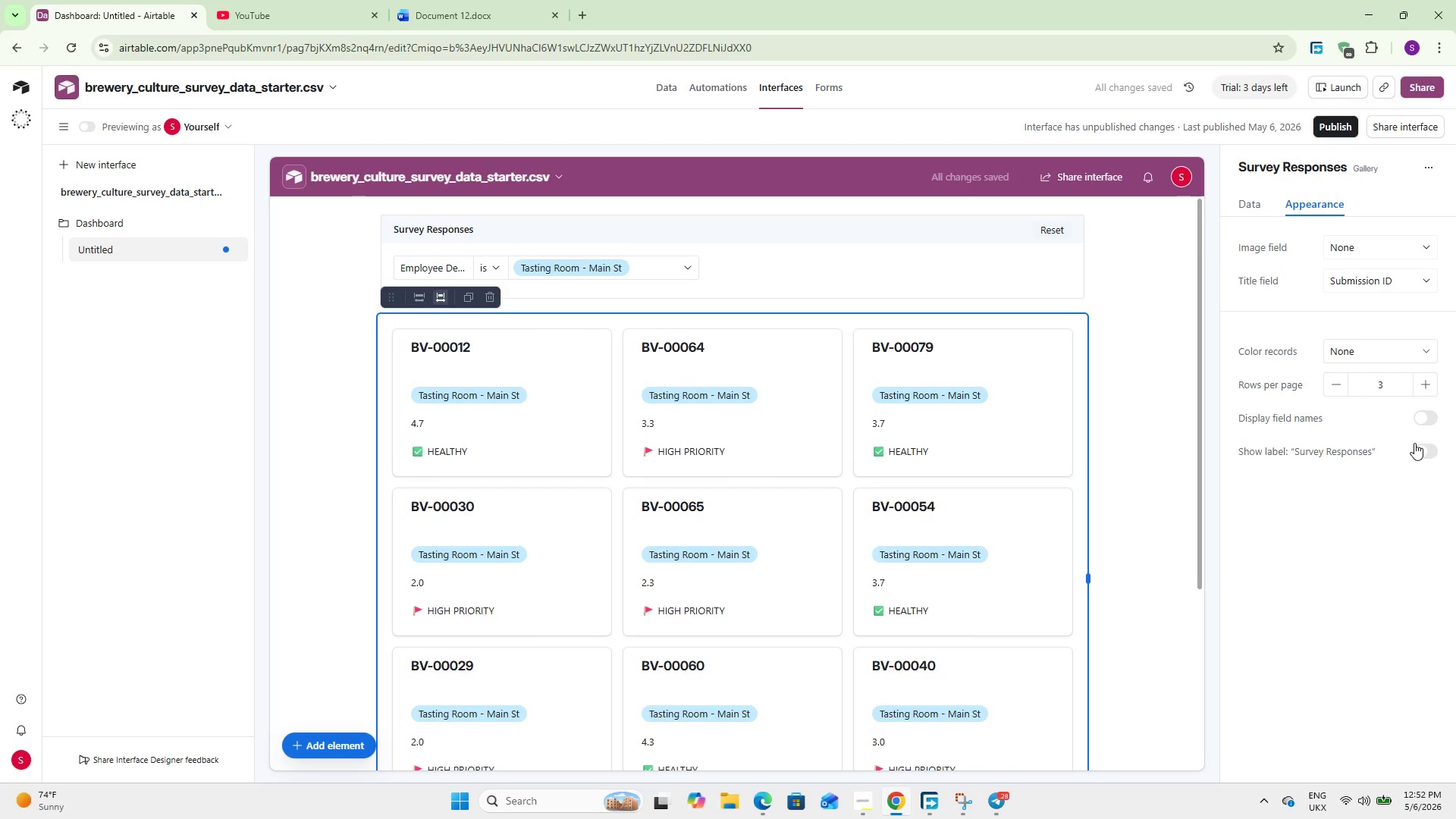 
left_click([1414, 443])
 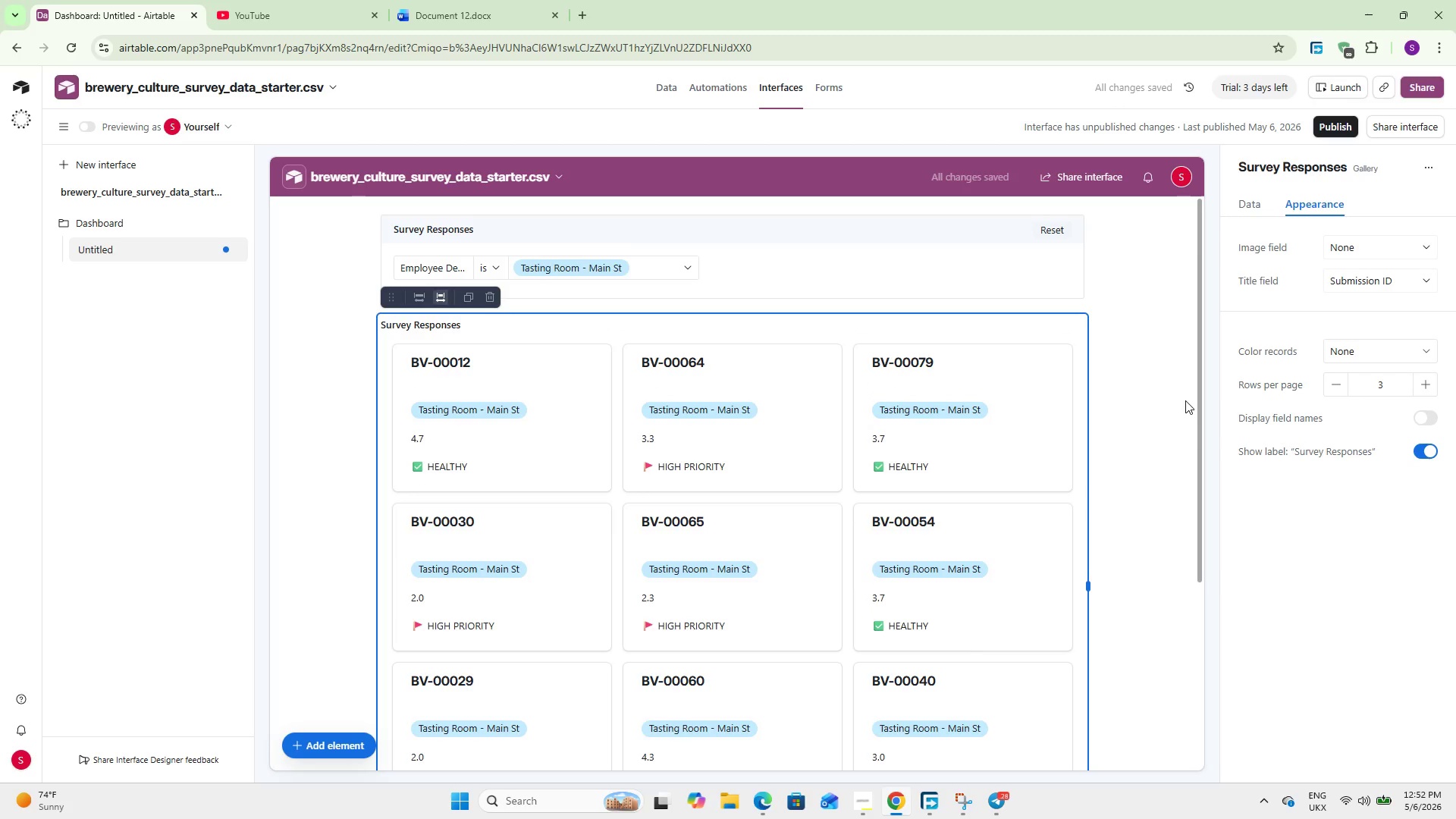 